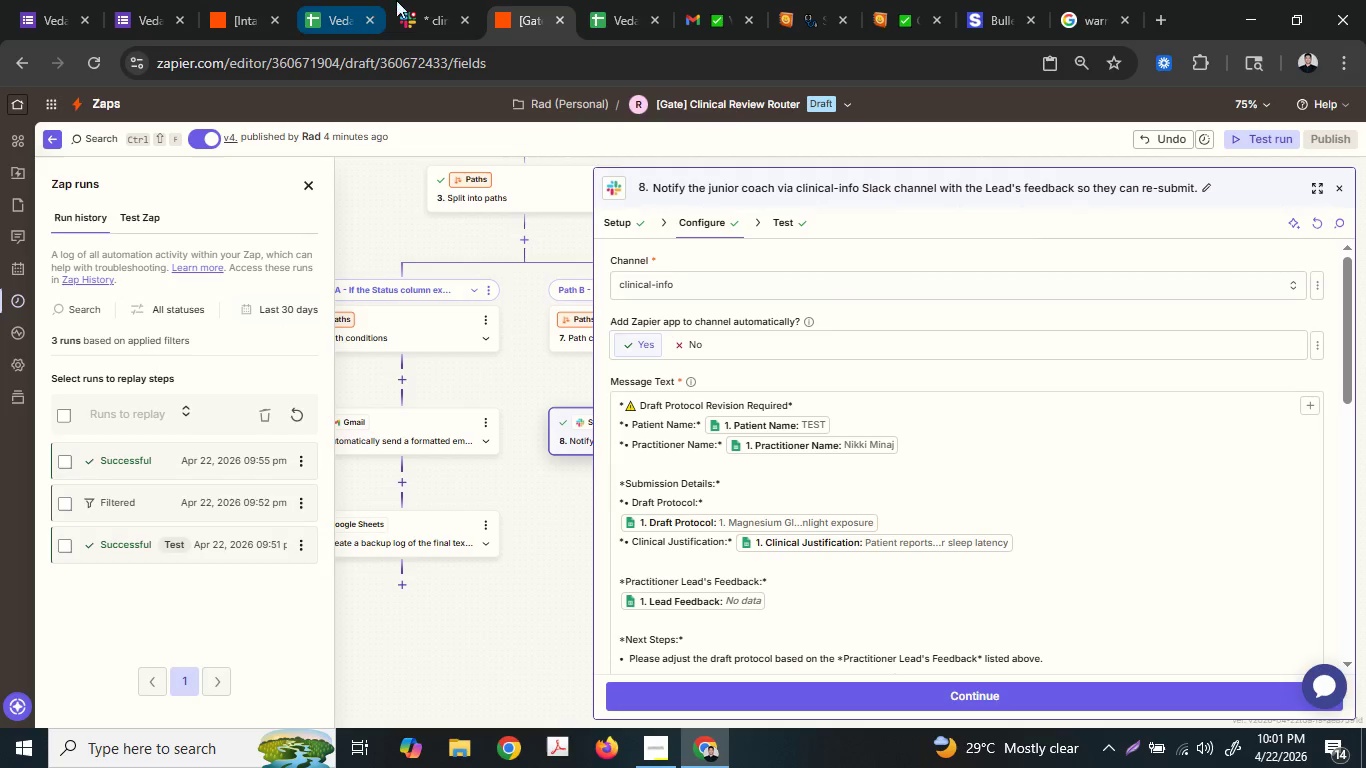 
left_click([352, 0])
 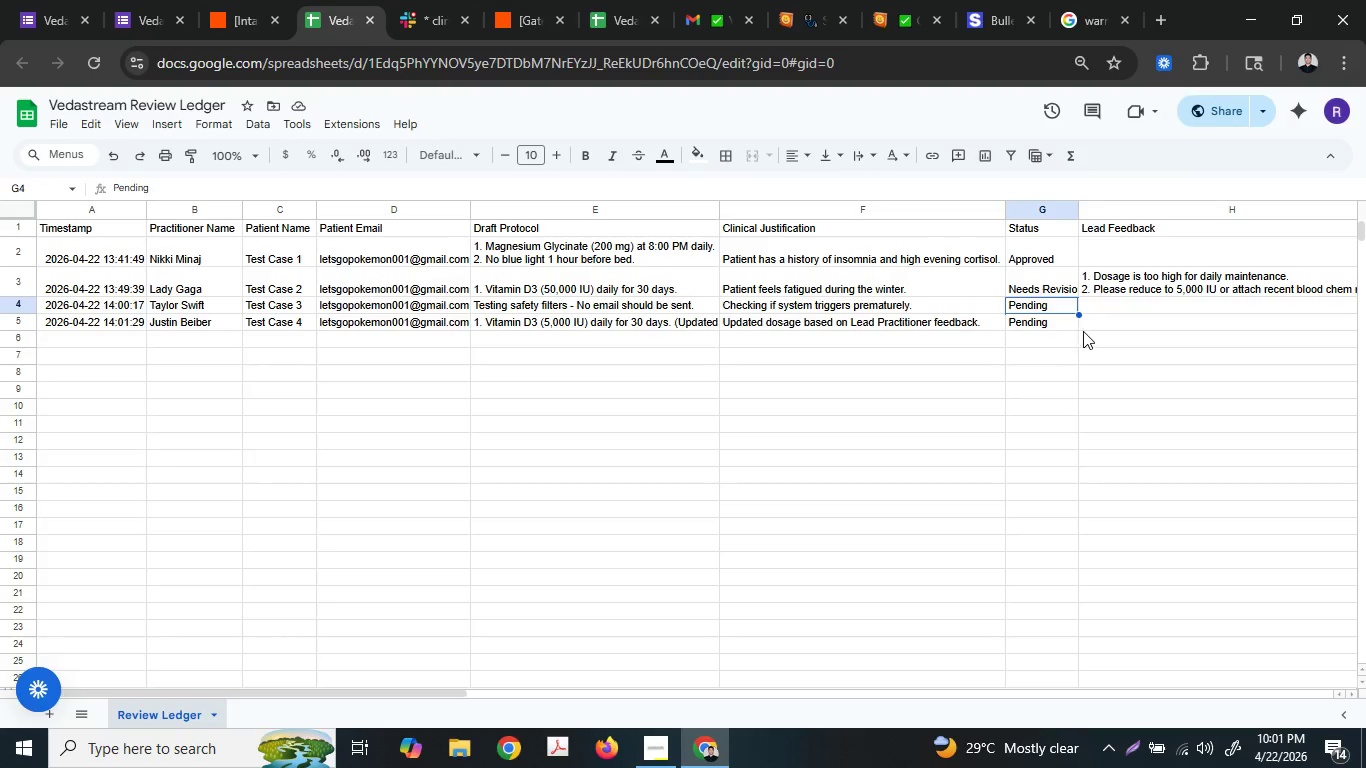 
left_click([1098, 321])
 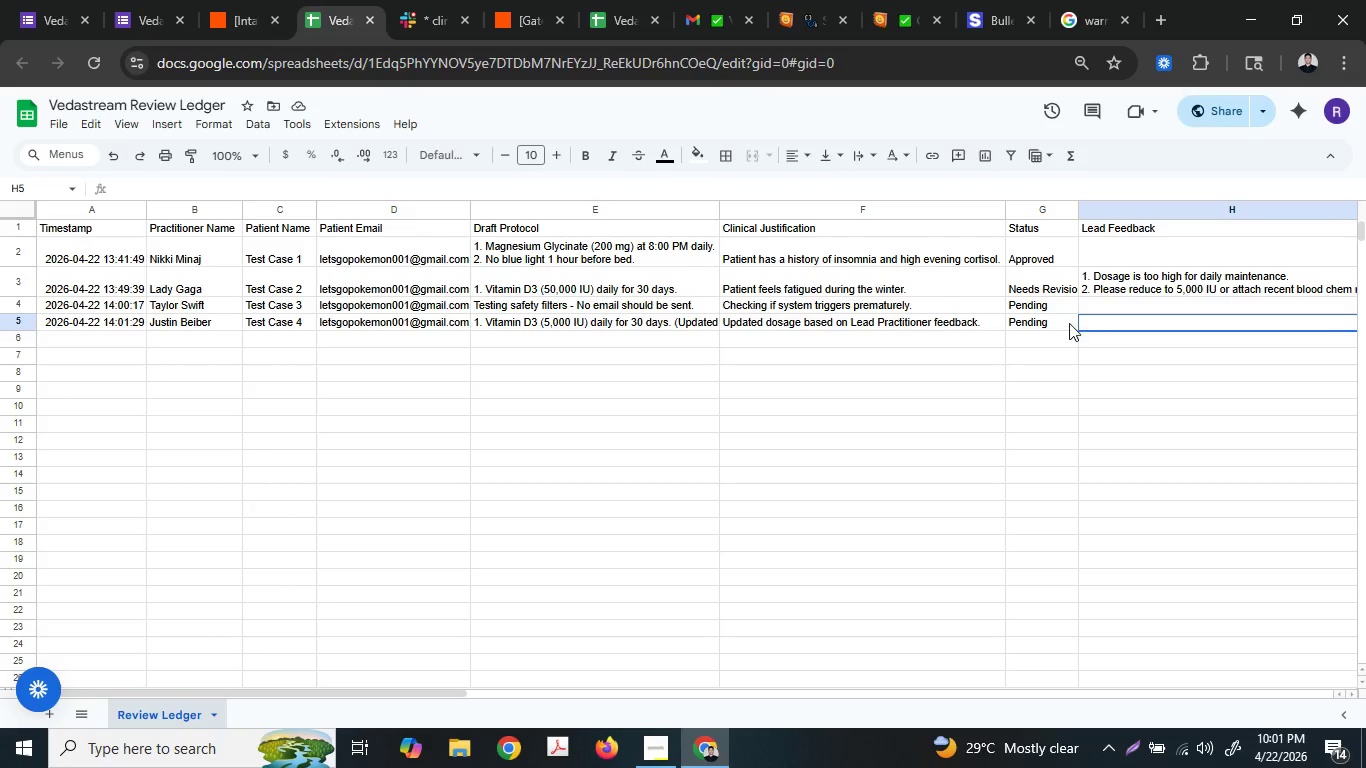 
left_click([1047, 324])
 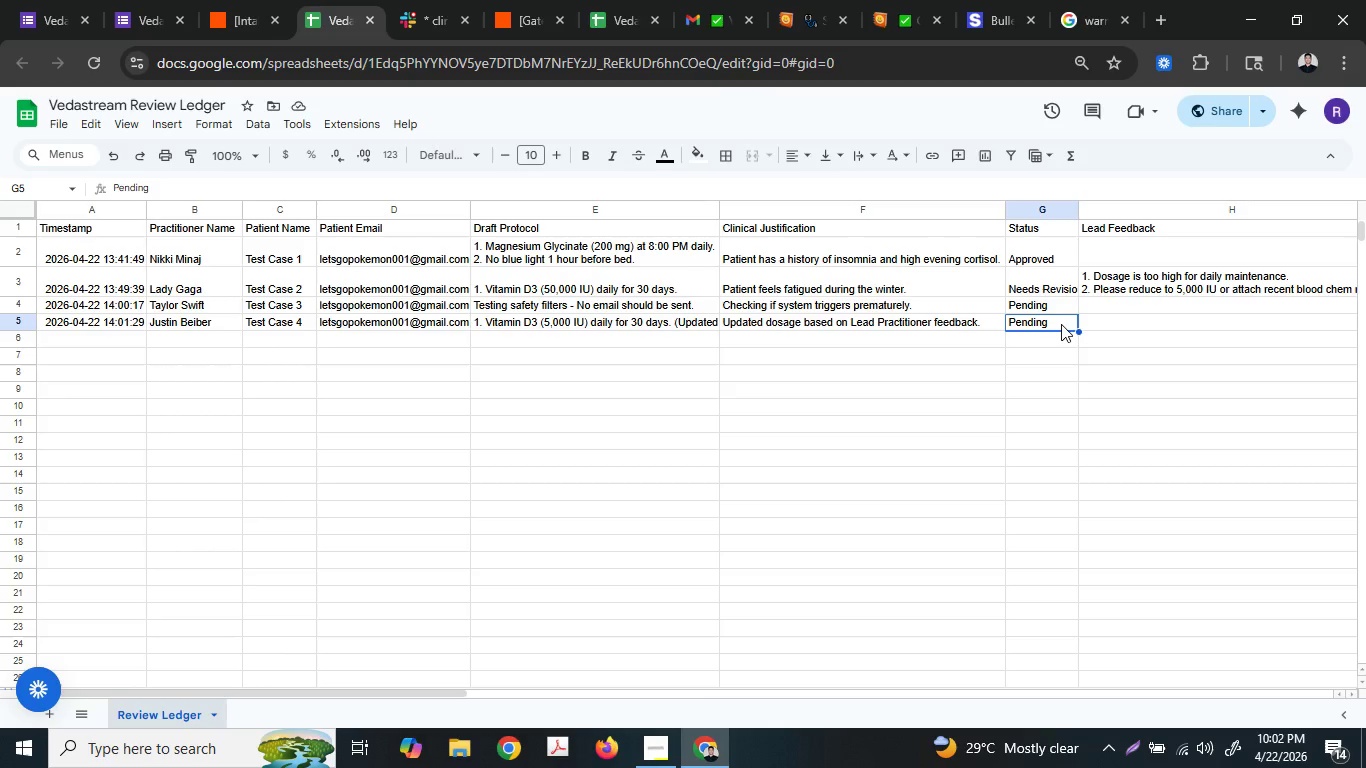 
double_click([1031, 257])
 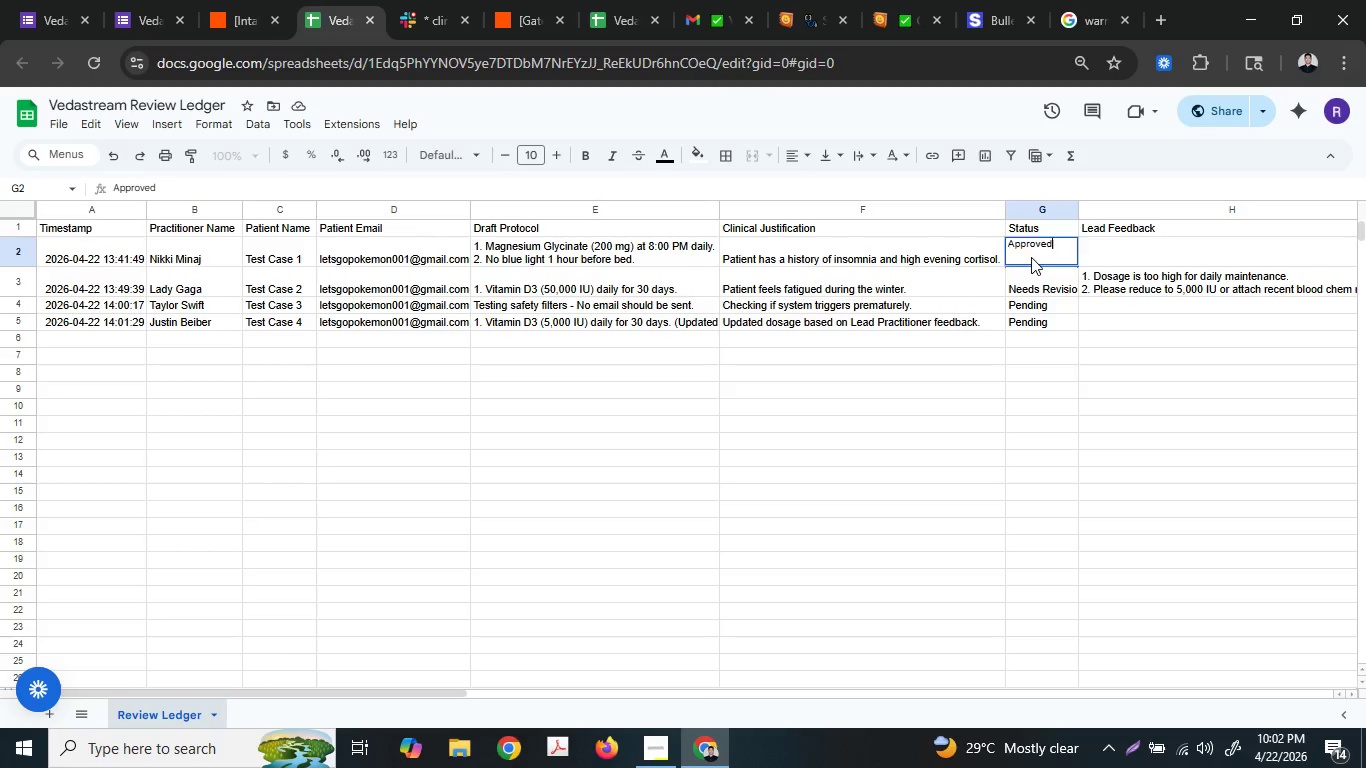 
triple_click([1031, 257])
 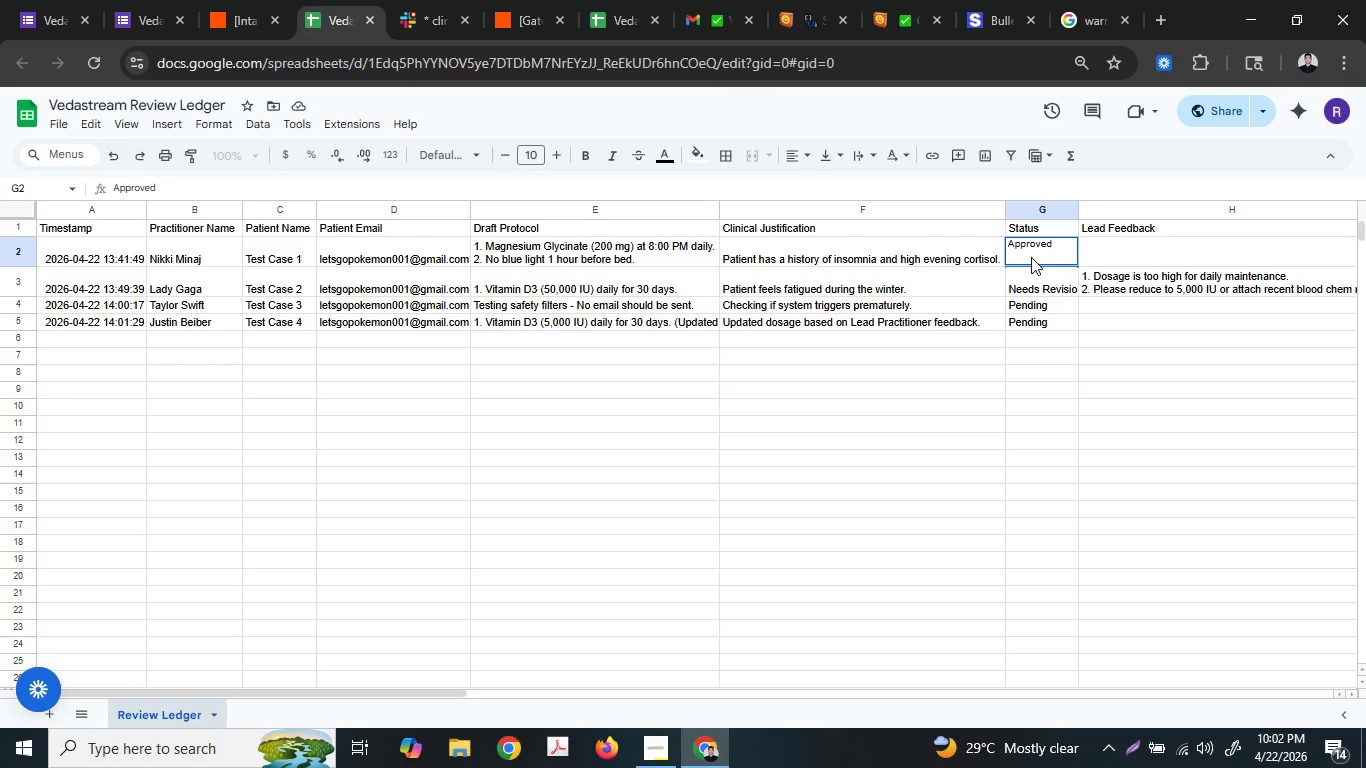 
left_click([1031, 255])
 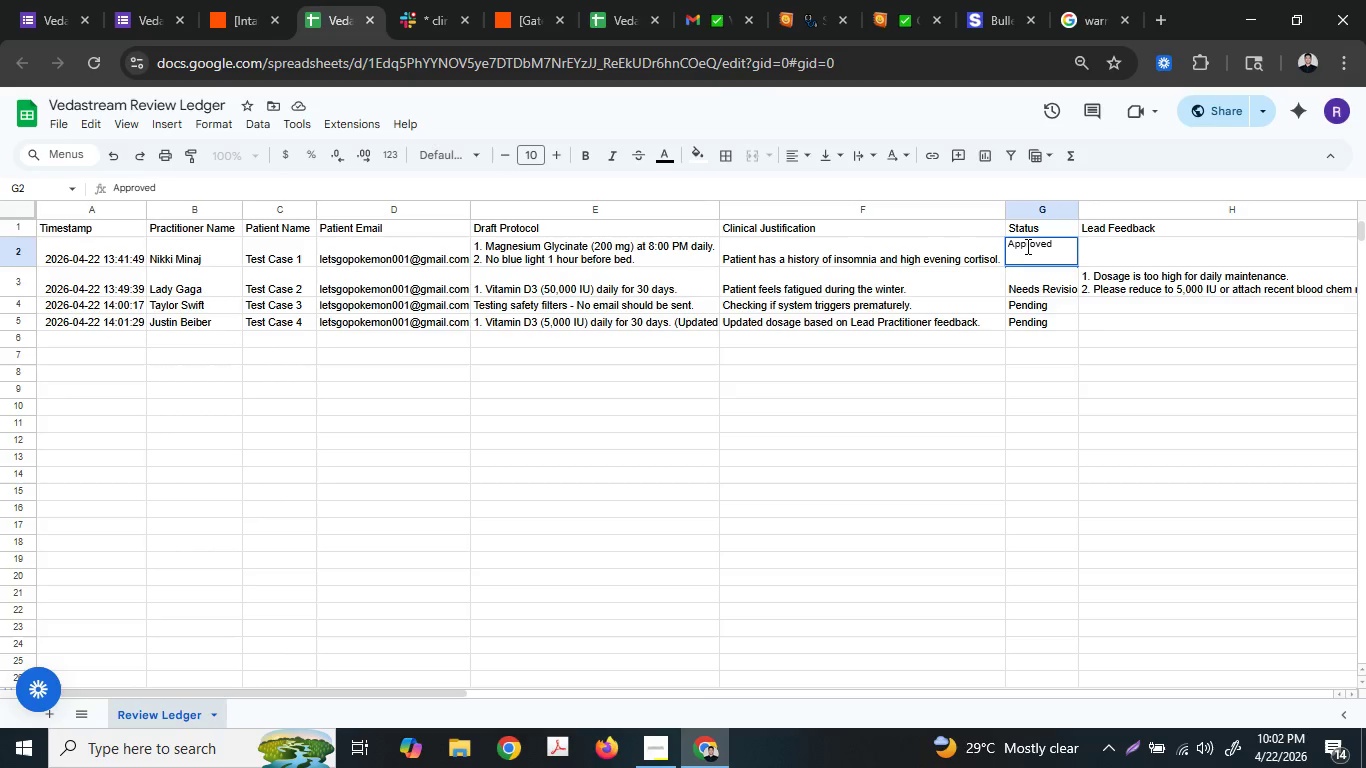 
double_click([1026, 246])
 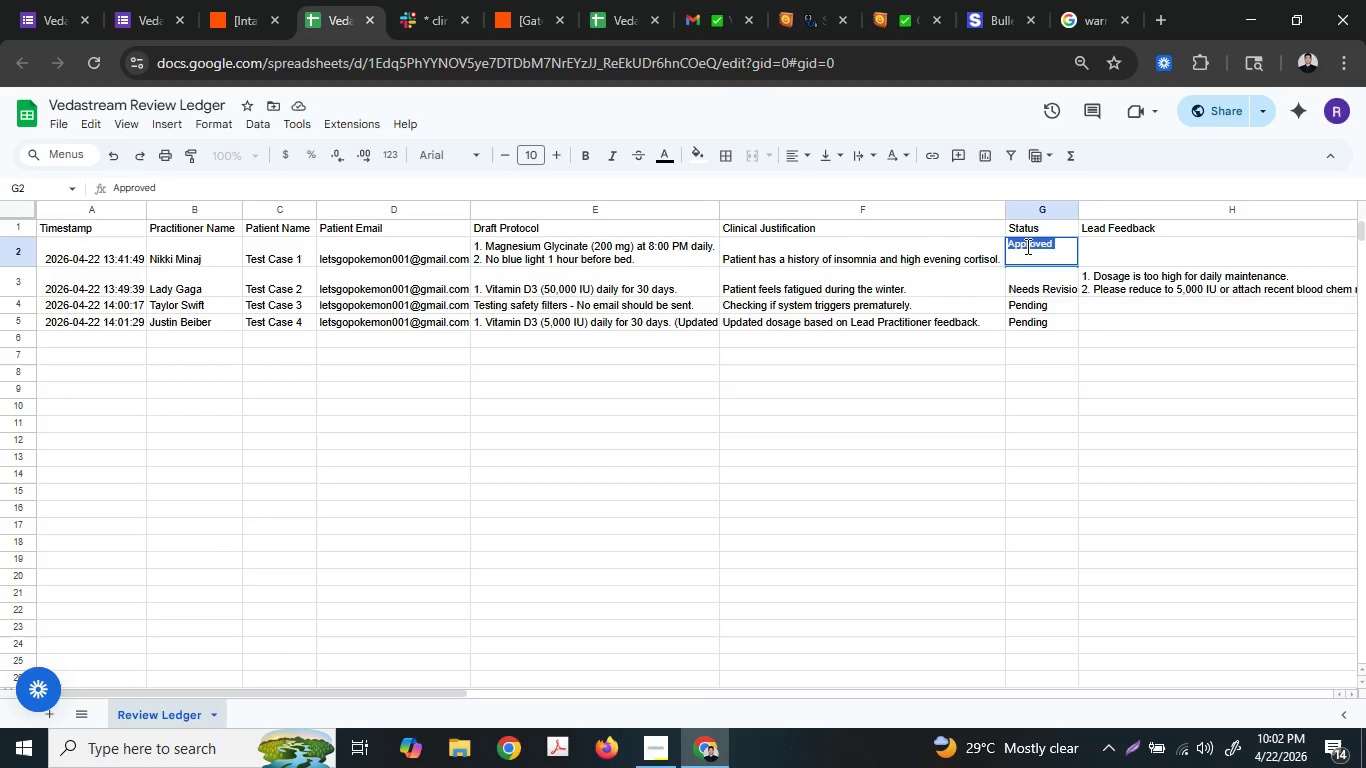 
key(Control+A)
 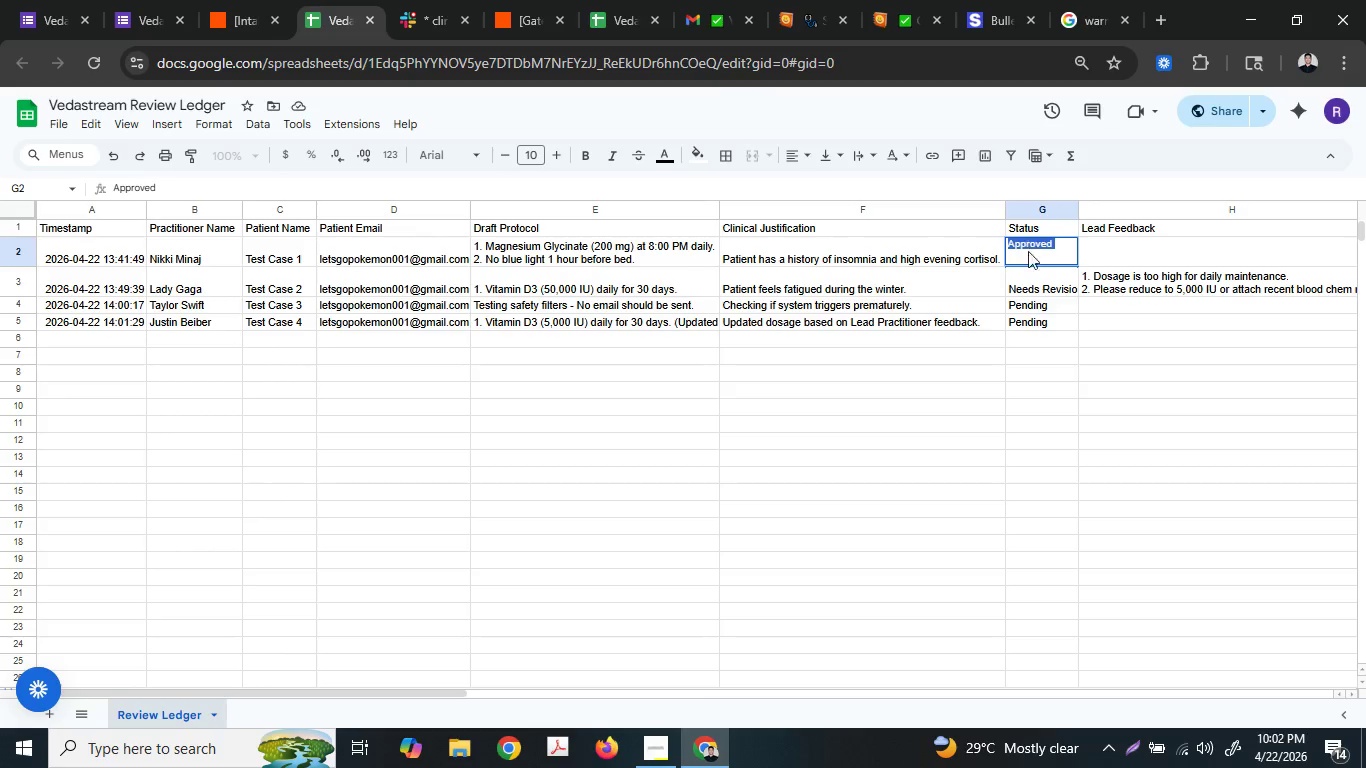 
key(Control+C)
 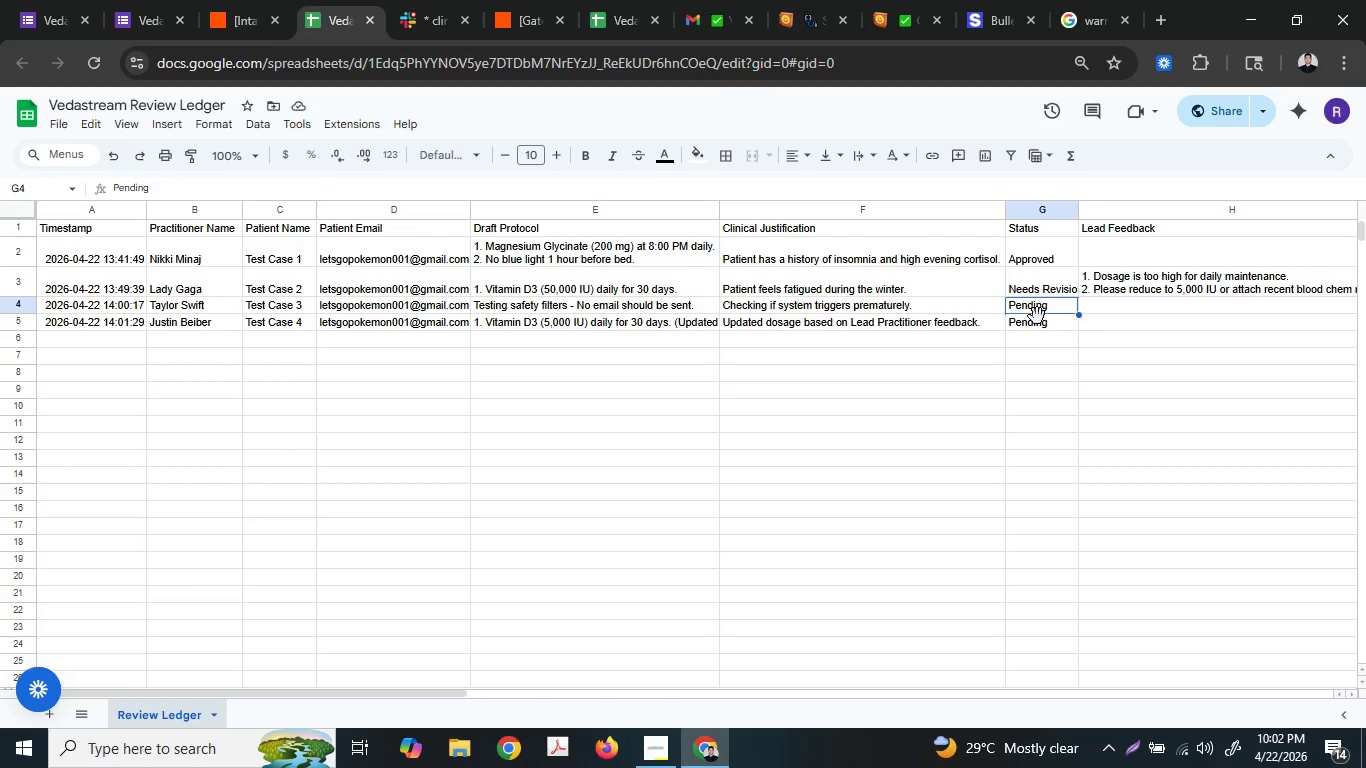 
double_click([1034, 320])
 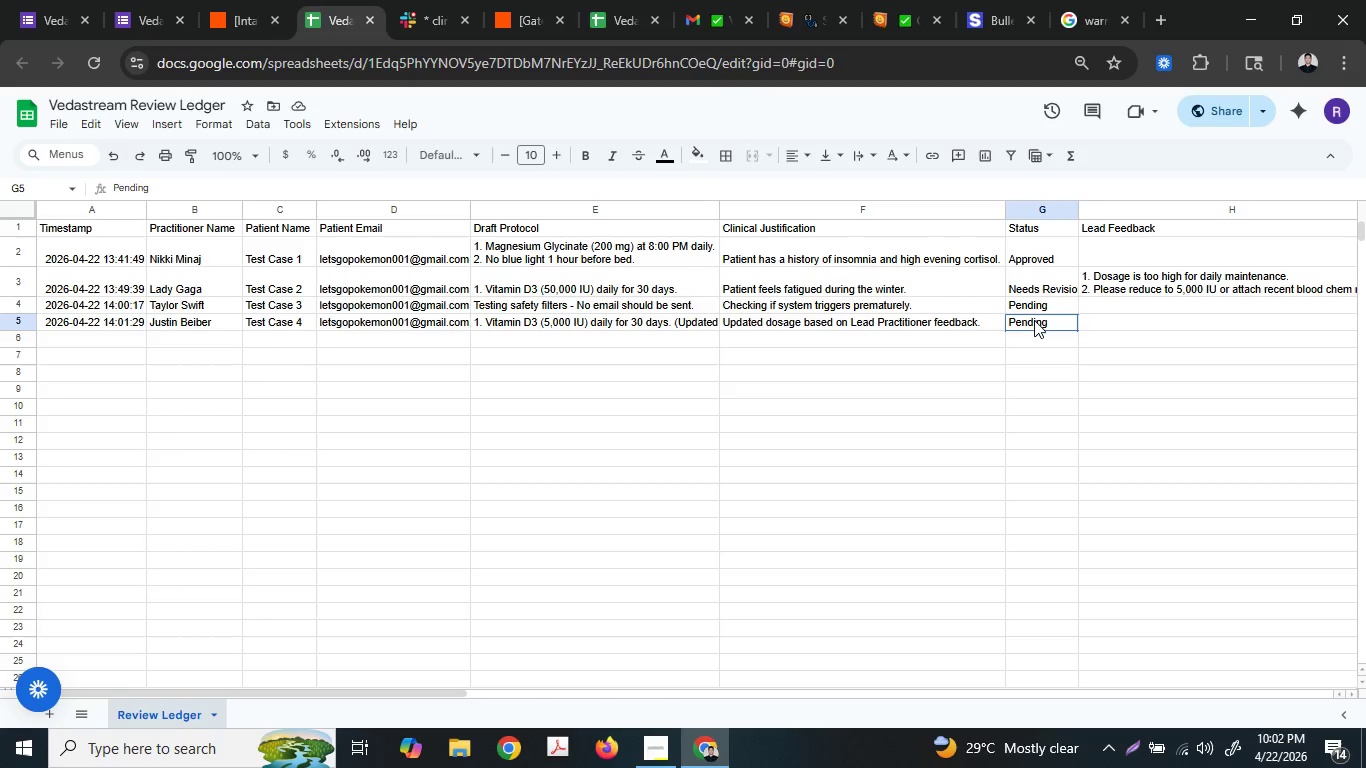 
triple_click([1034, 320])
 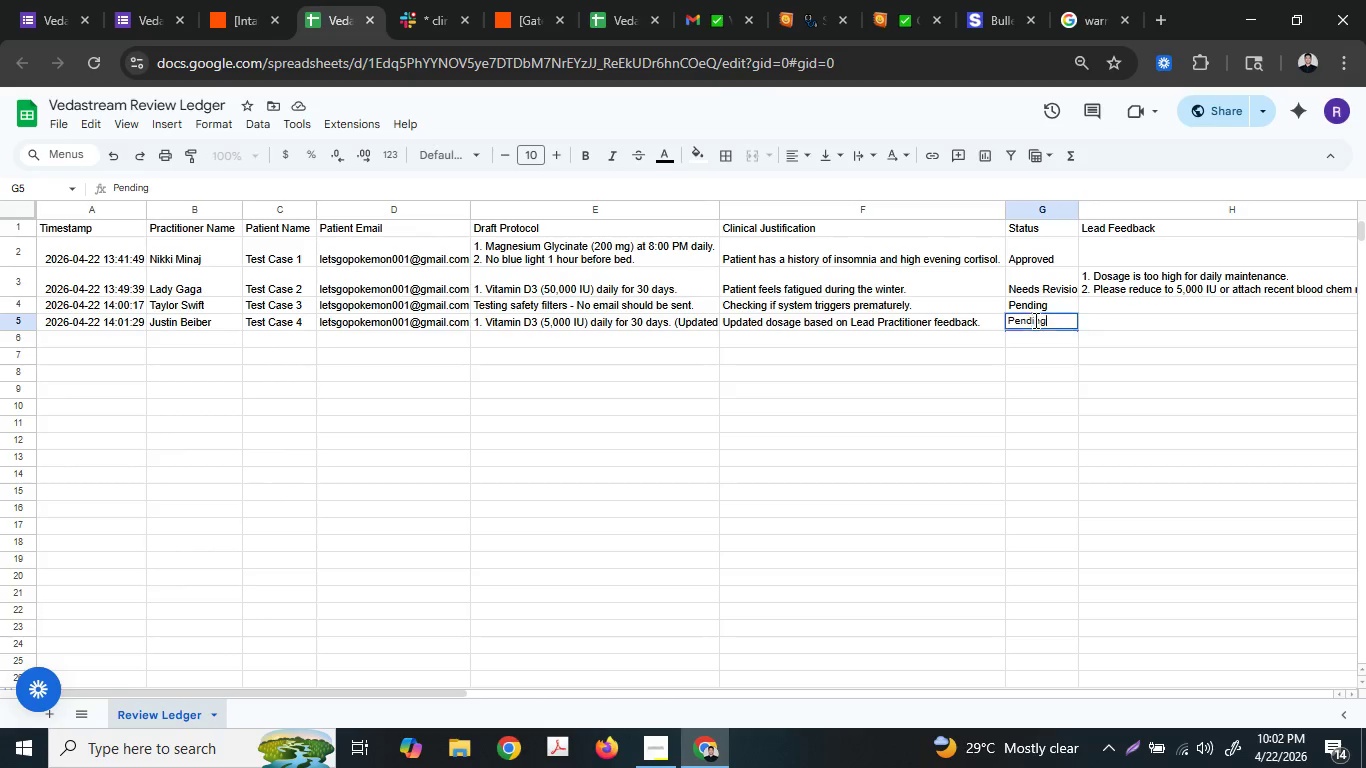 
key(Control+A)
 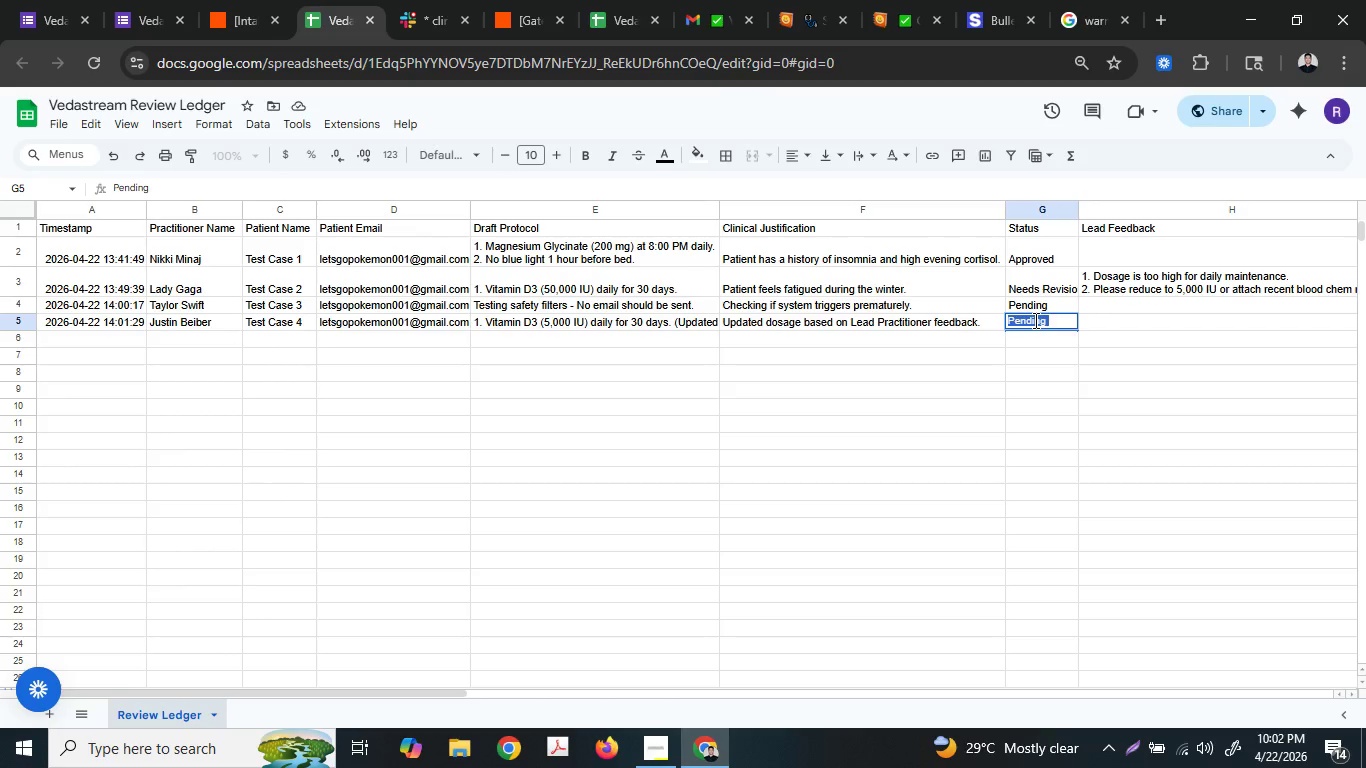 
key(Control+V)
 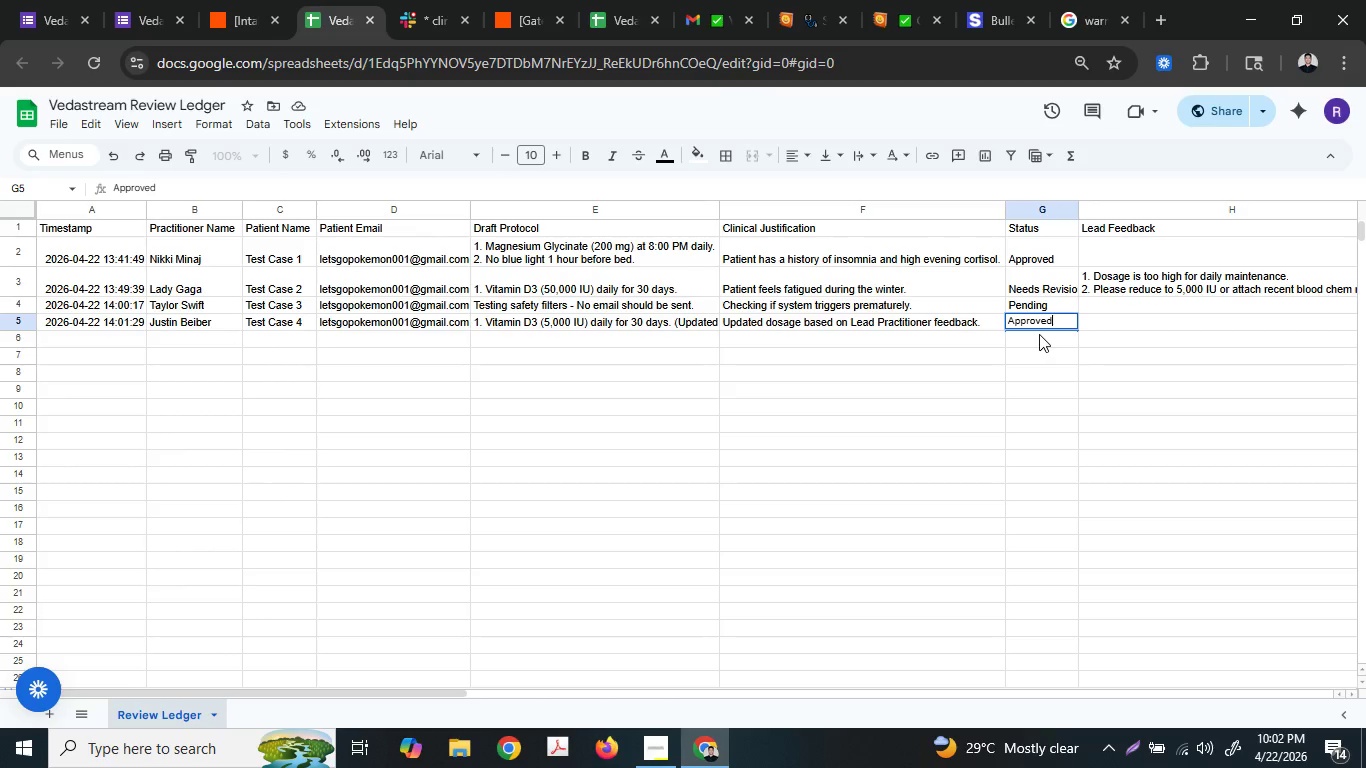 
key(Control+Z)
 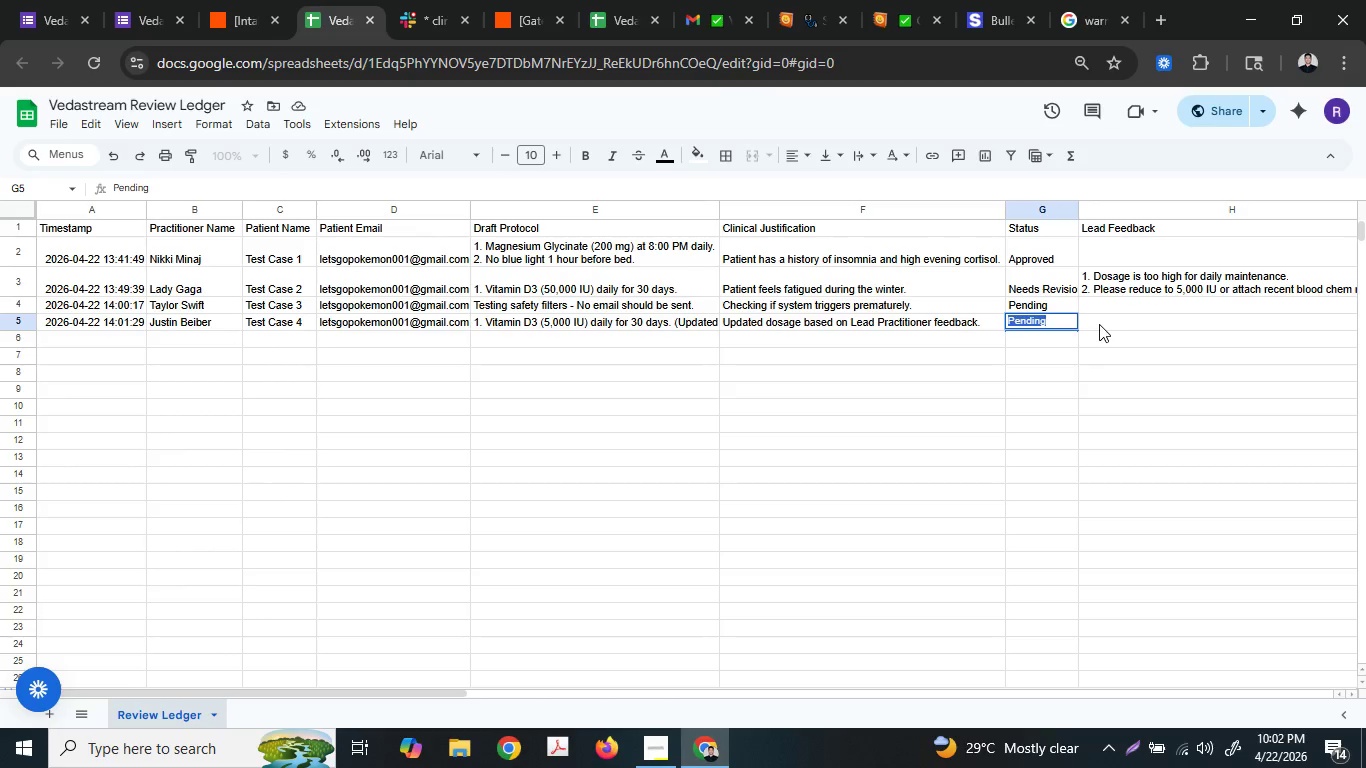 
key(Escape)
 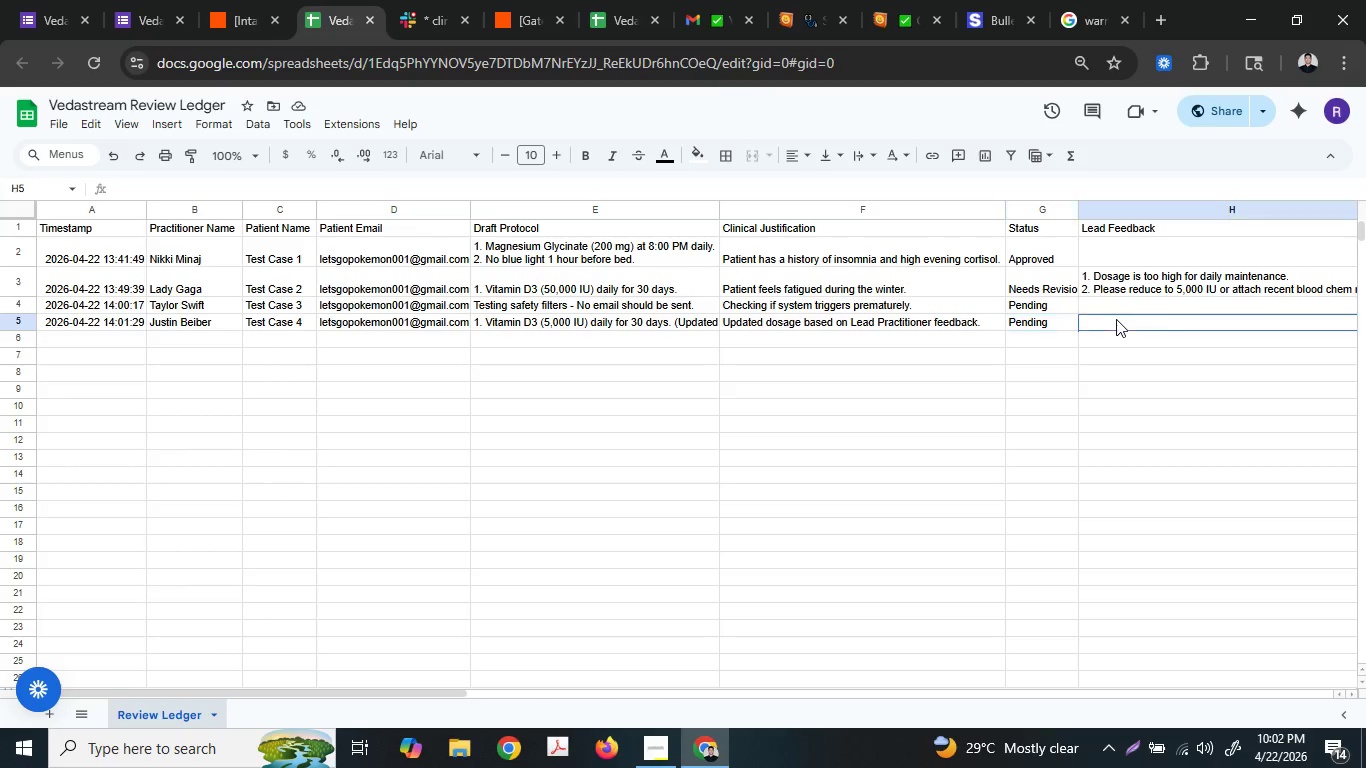 
left_click_drag(start_coordinate=[1116, 319], to_coordinate=[1288, 312])
 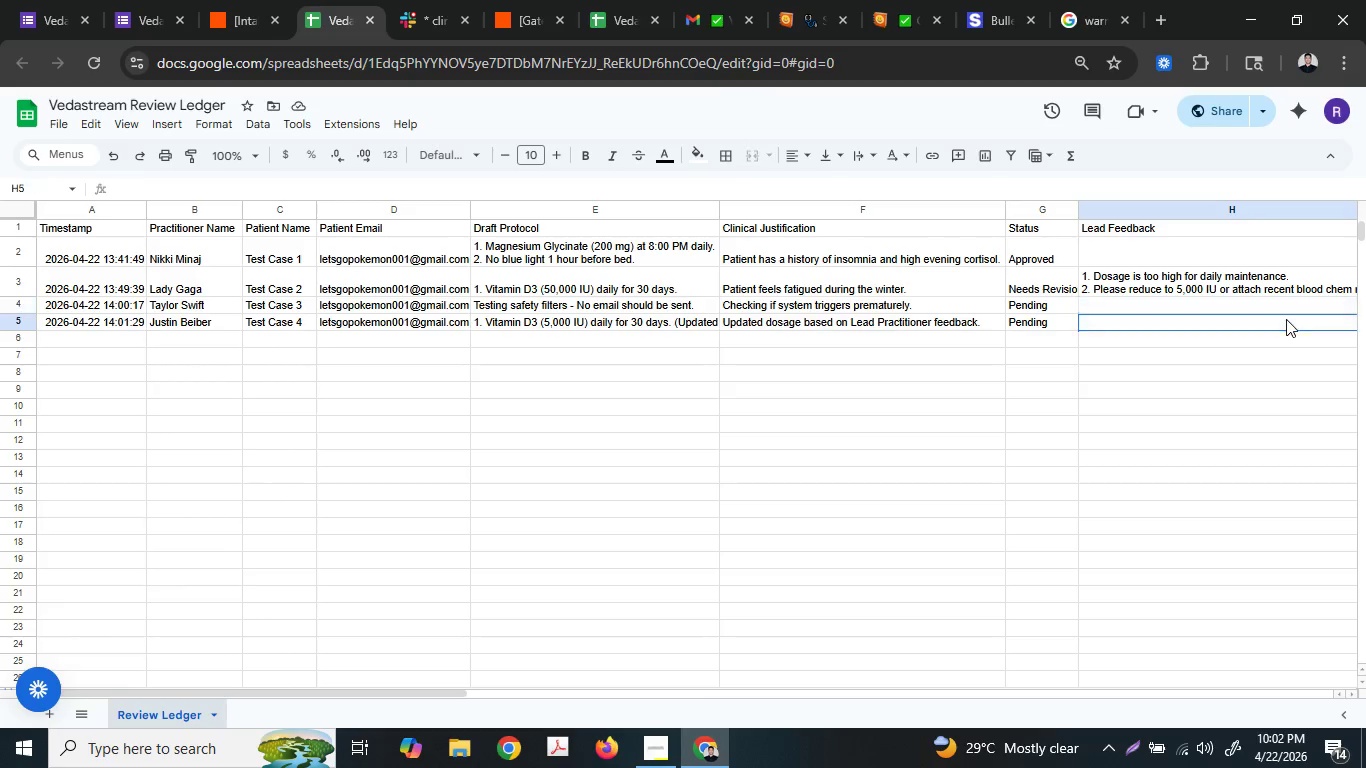 
left_click([1286, 319])
 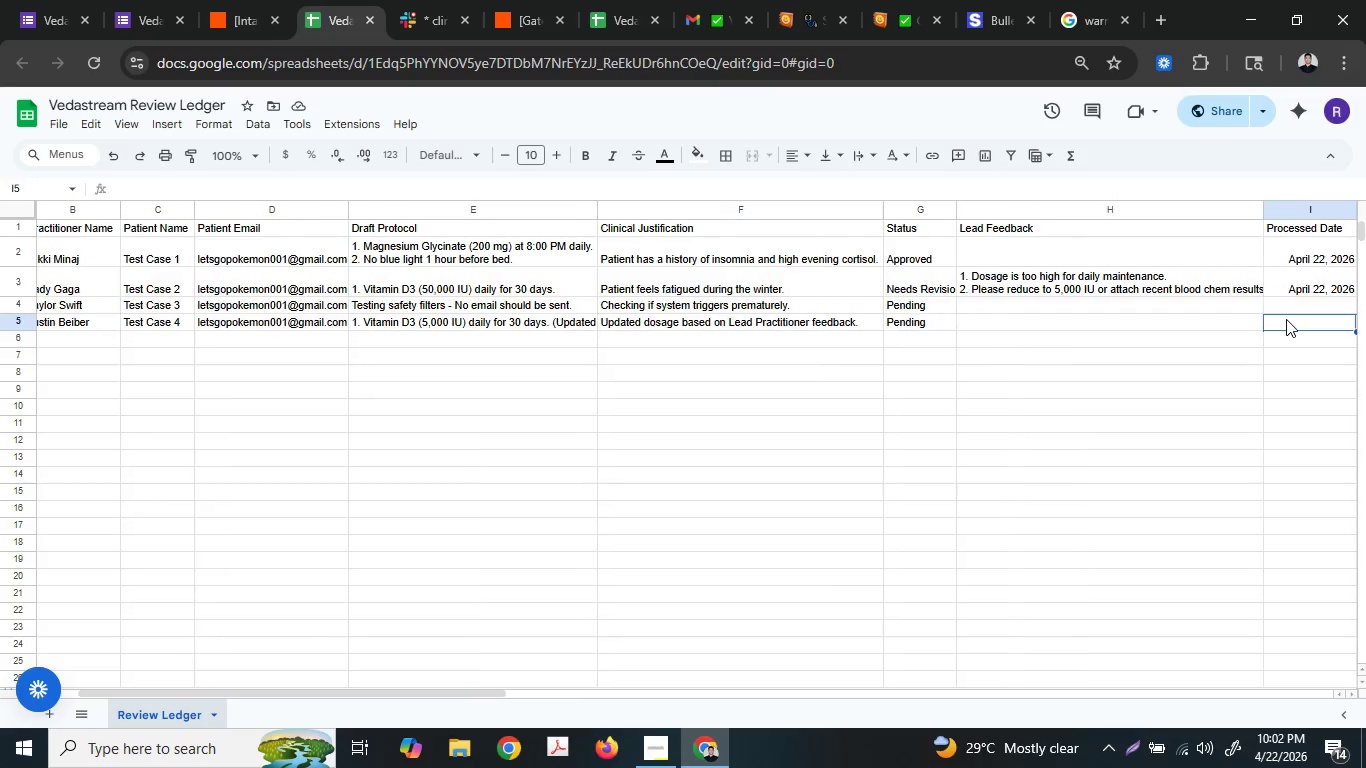 
key(ArrowRight)
 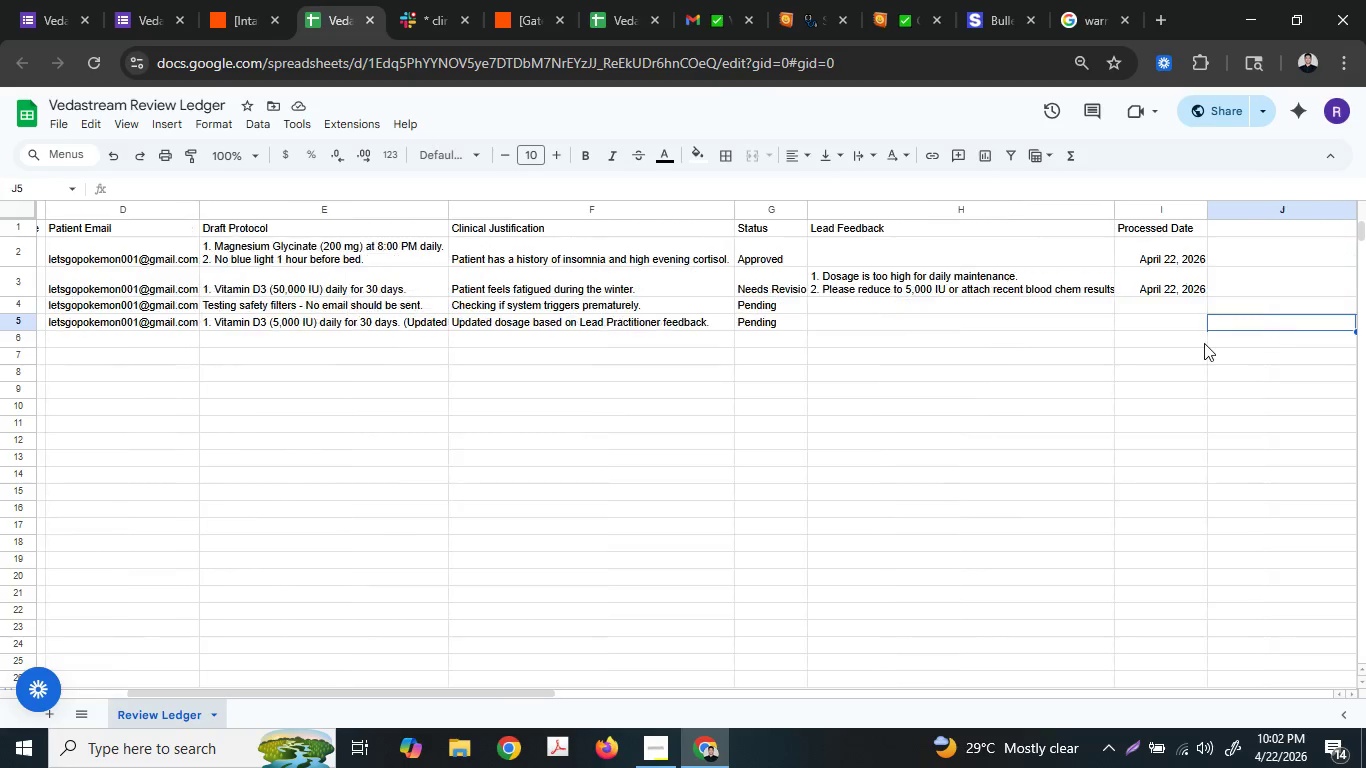 
key(ArrowRight)
 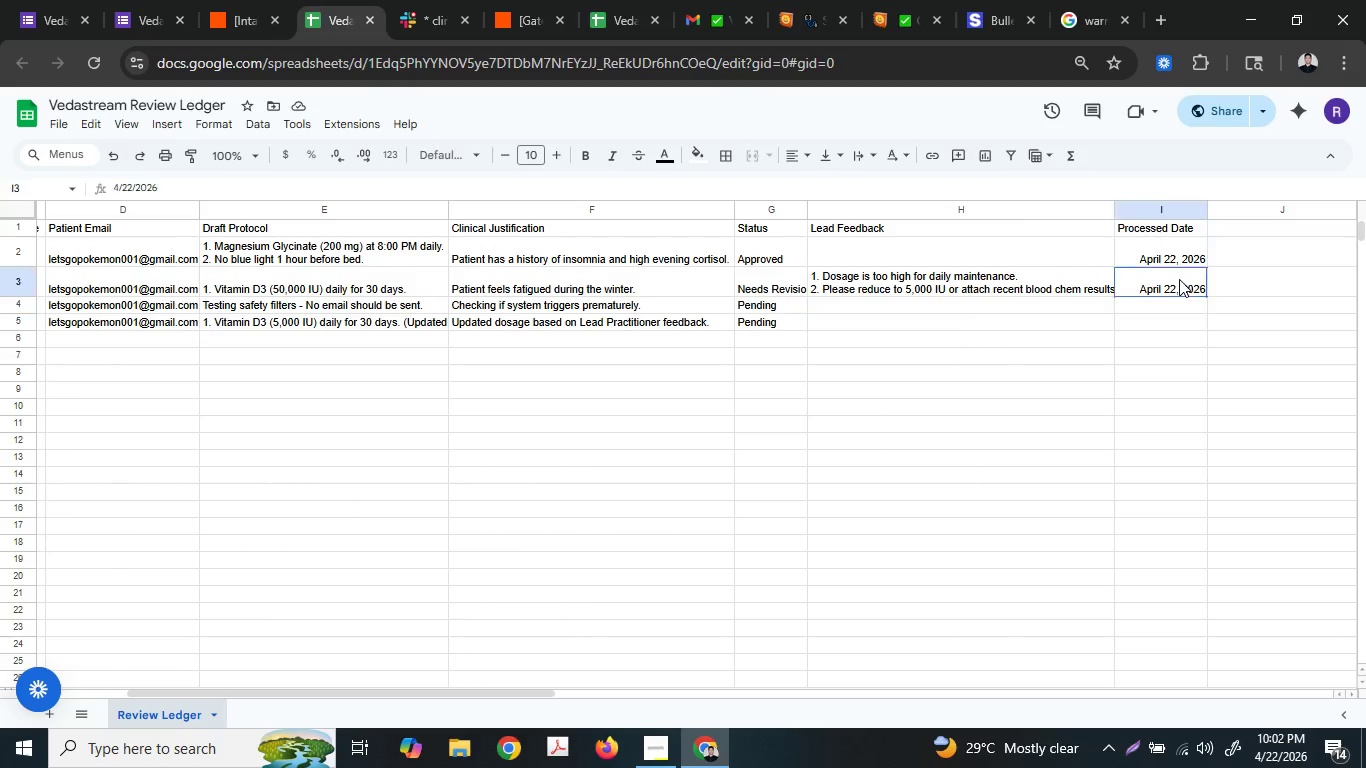 
key(Control+ControlLeft)
 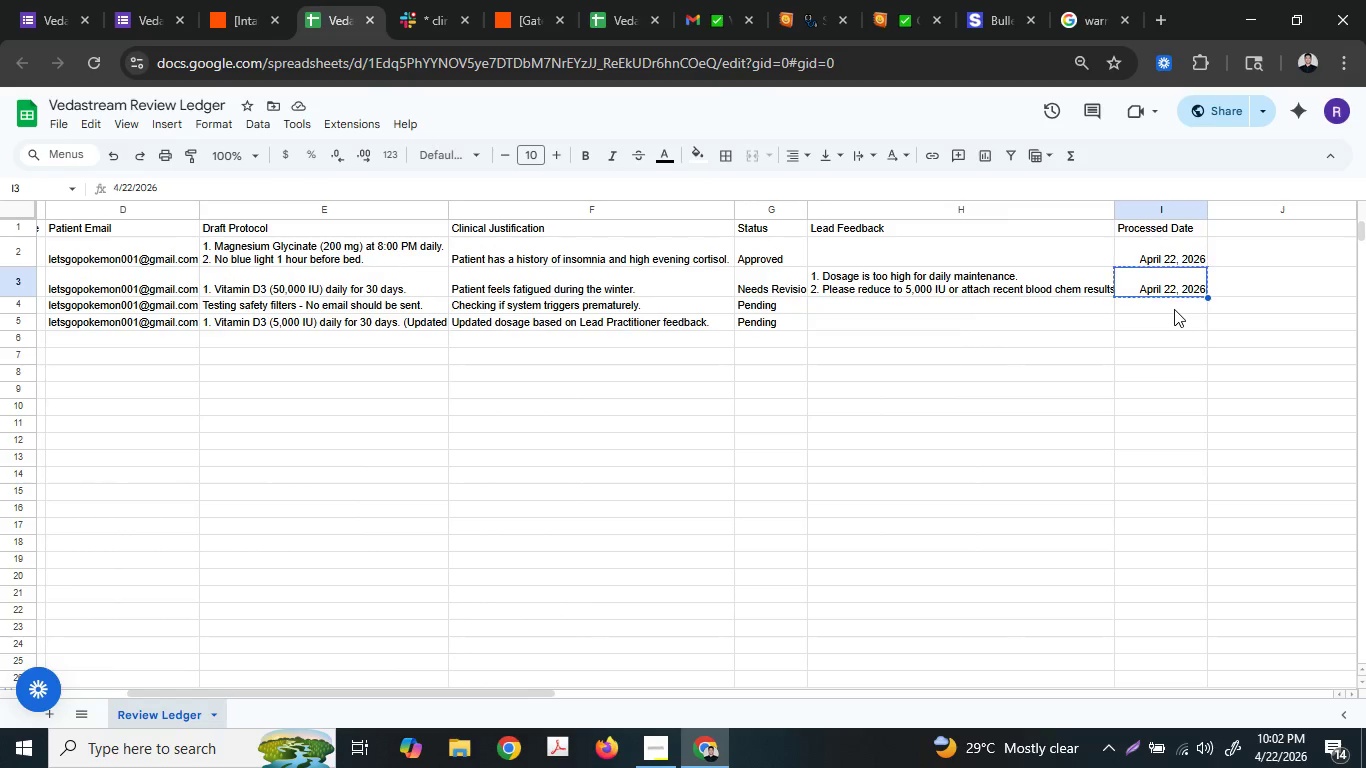 
key(Control+C)
 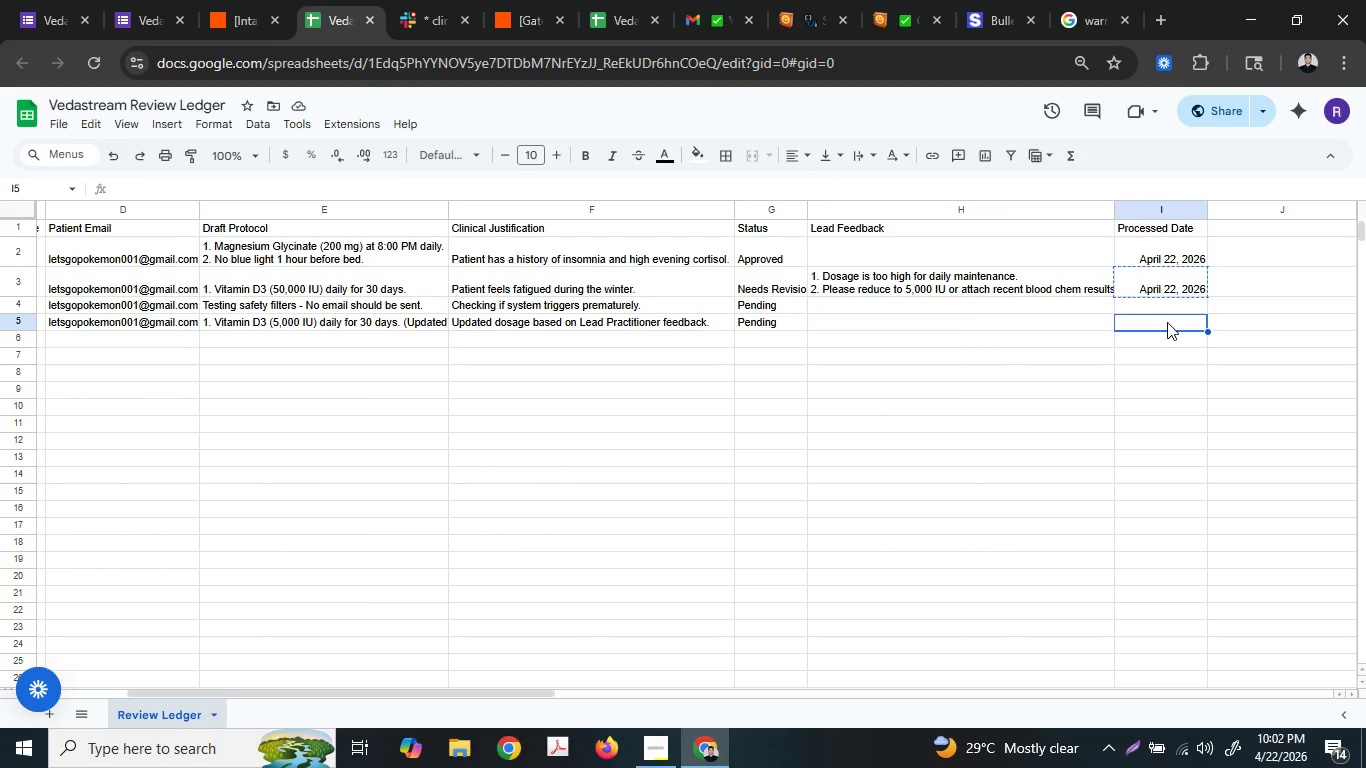 
key(Control+V)
 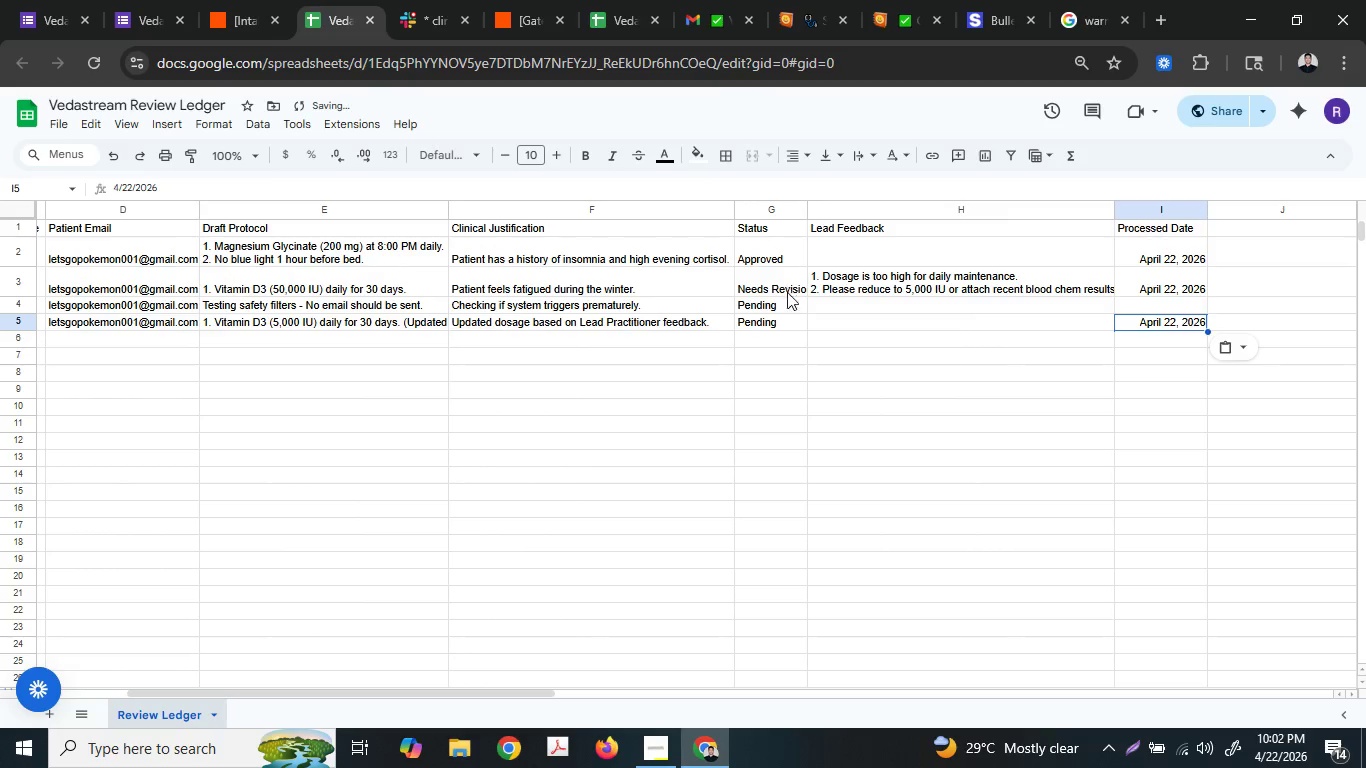 
left_click([786, 252])
 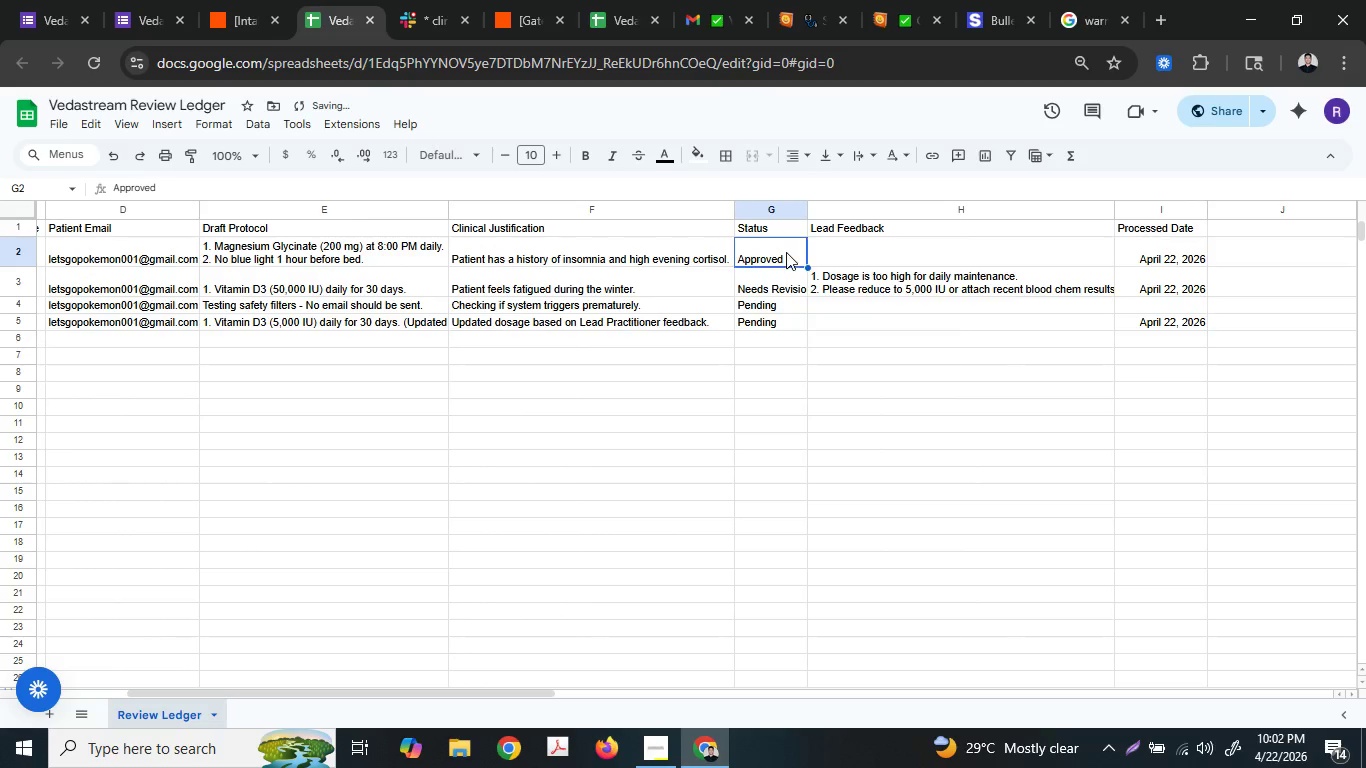 
key(Control+ControlLeft)
 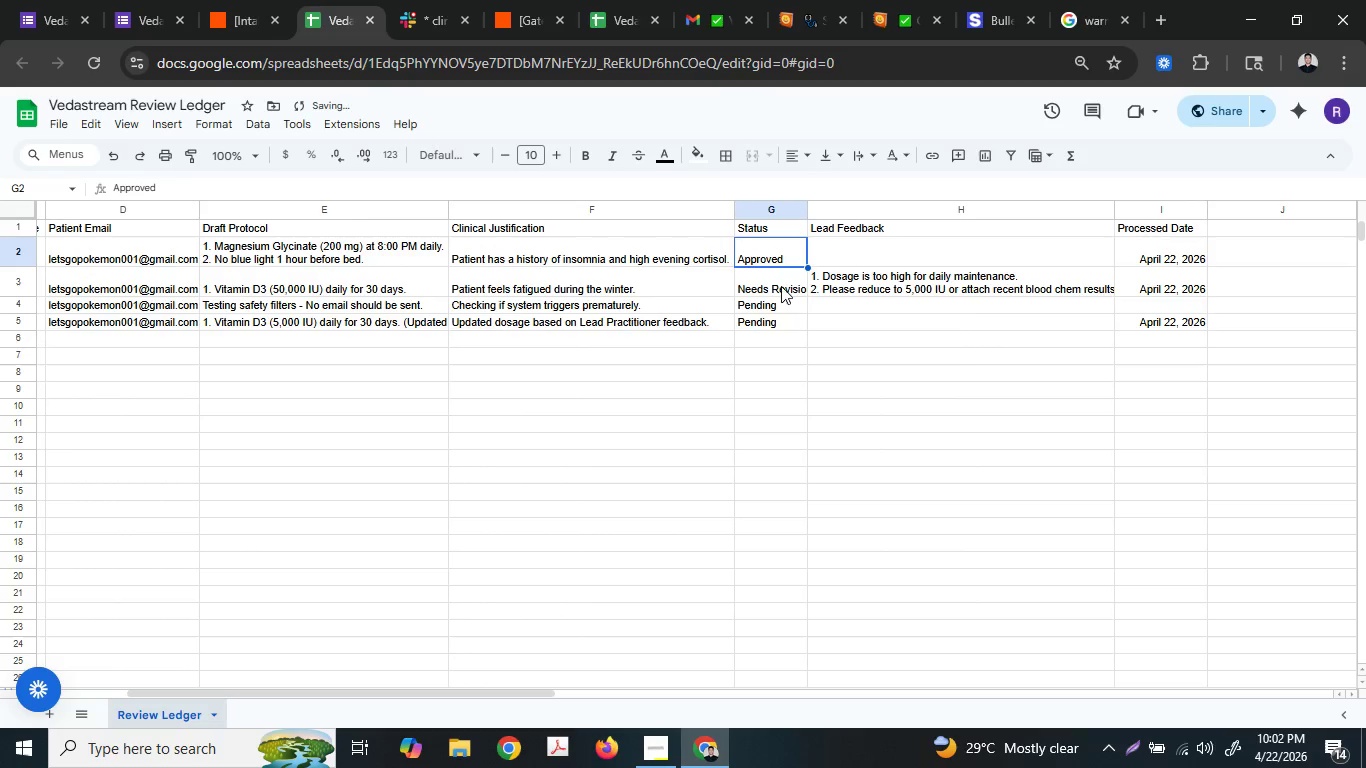 
key(Control+C)
 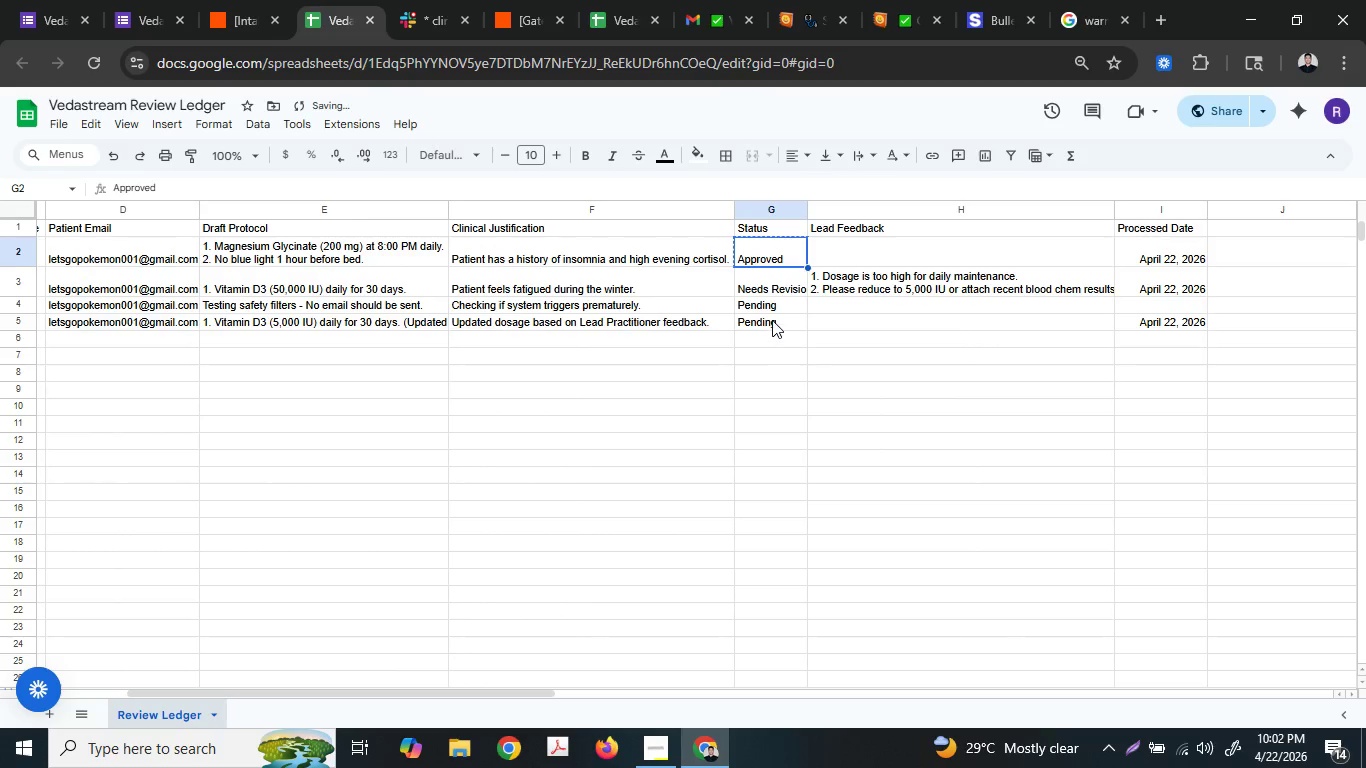 
left_click([772, 320])
 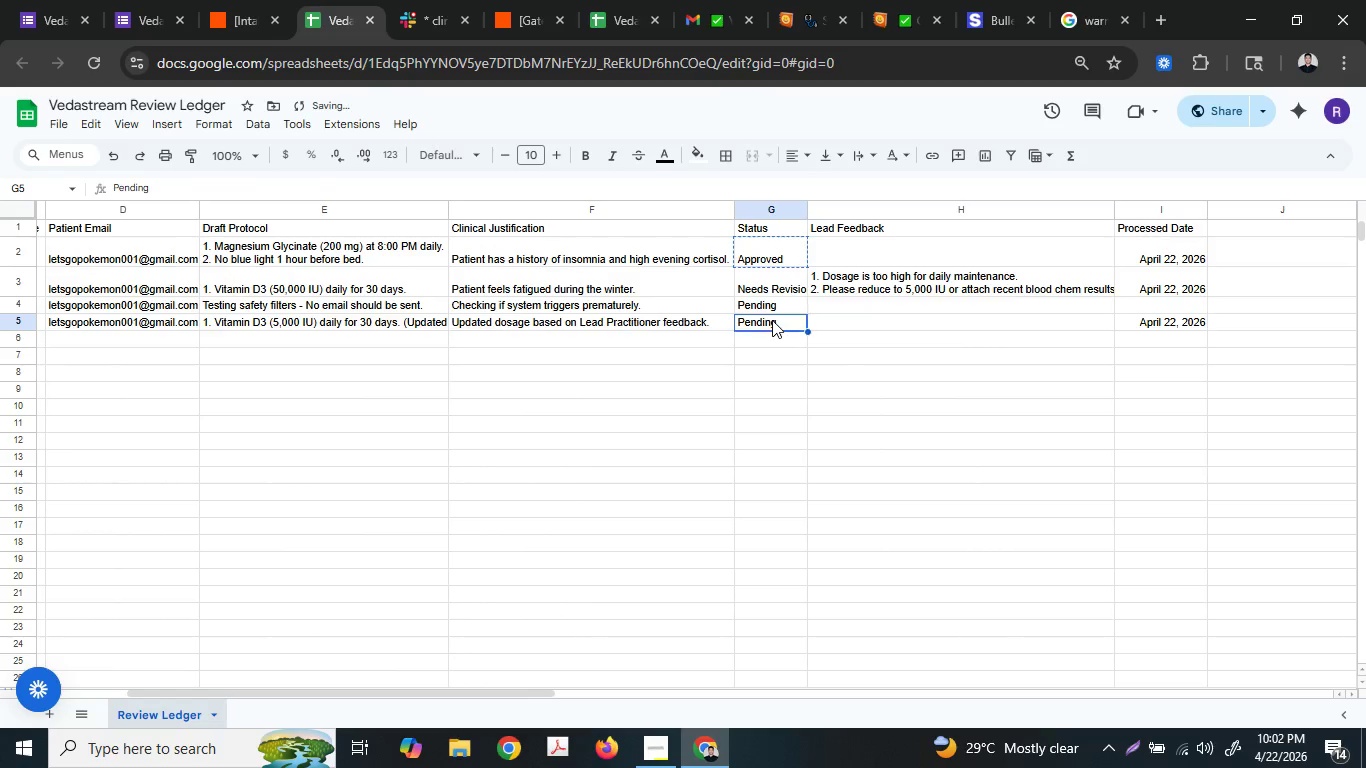 
key(Control+ControlLeft)
 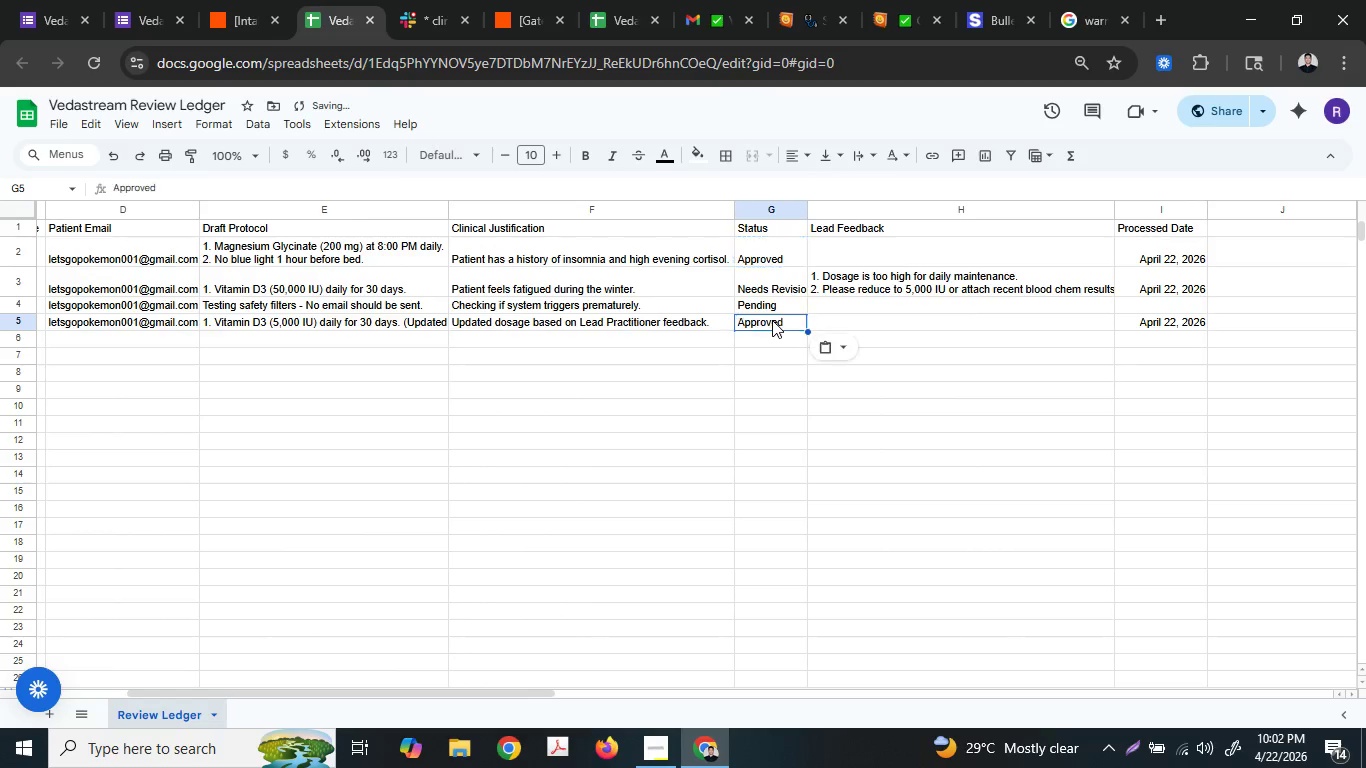 
key(Control+V)
 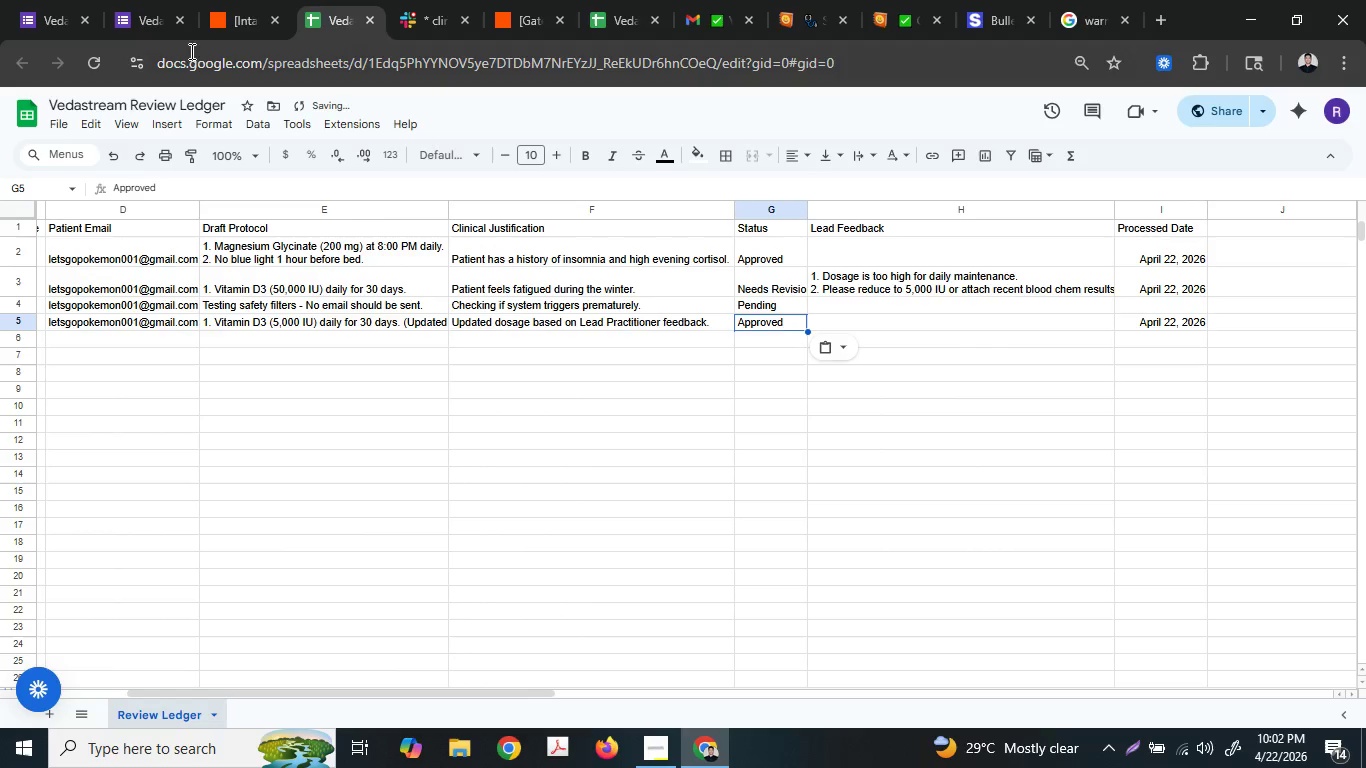 
left_click([243, 0])
 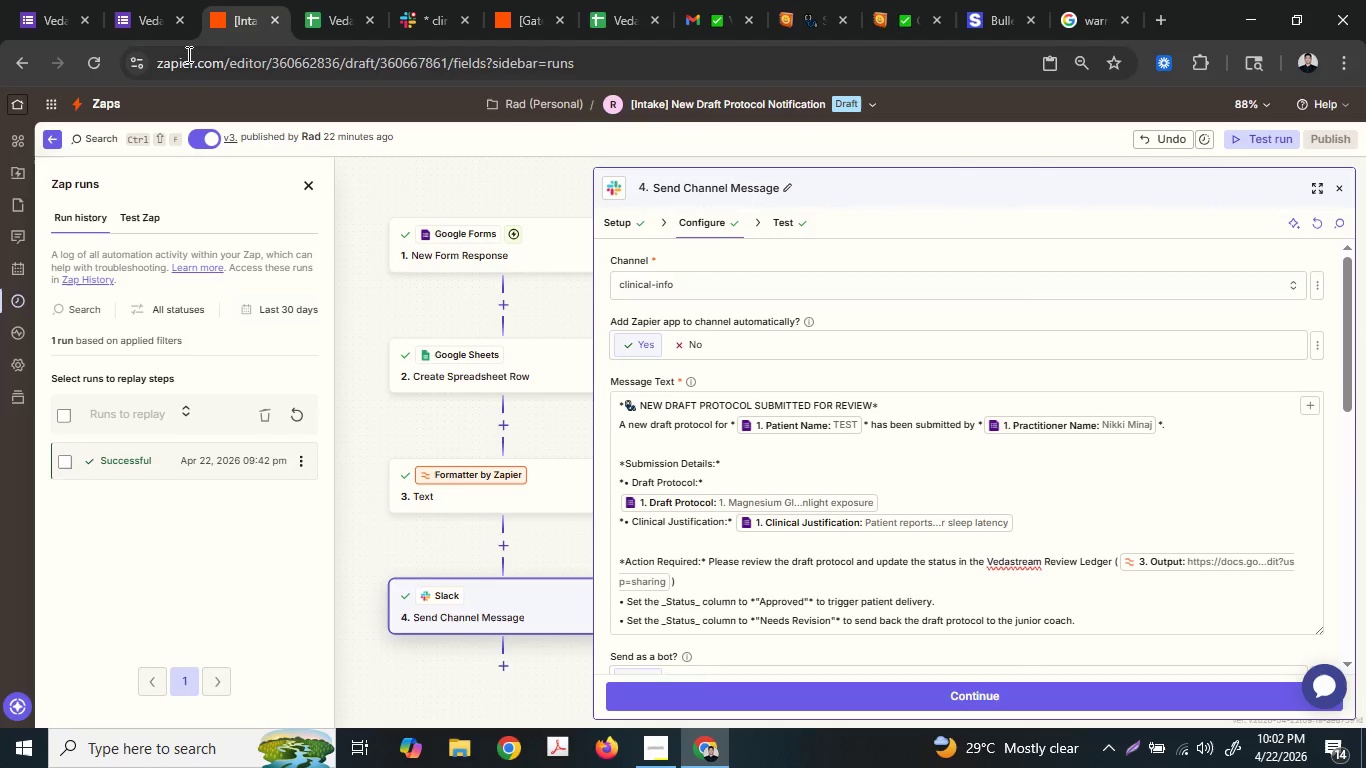 
left_click([498, 0])
 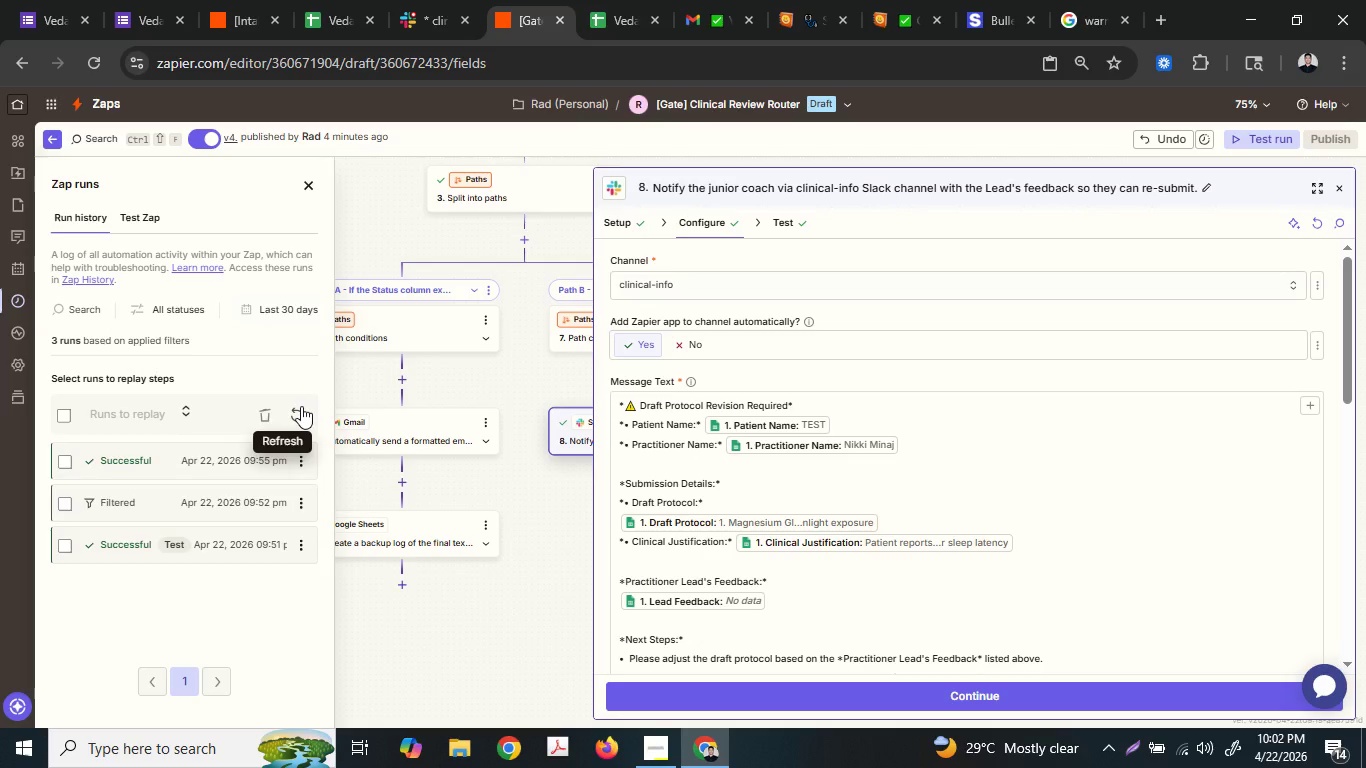 
left_click([301, 406])
 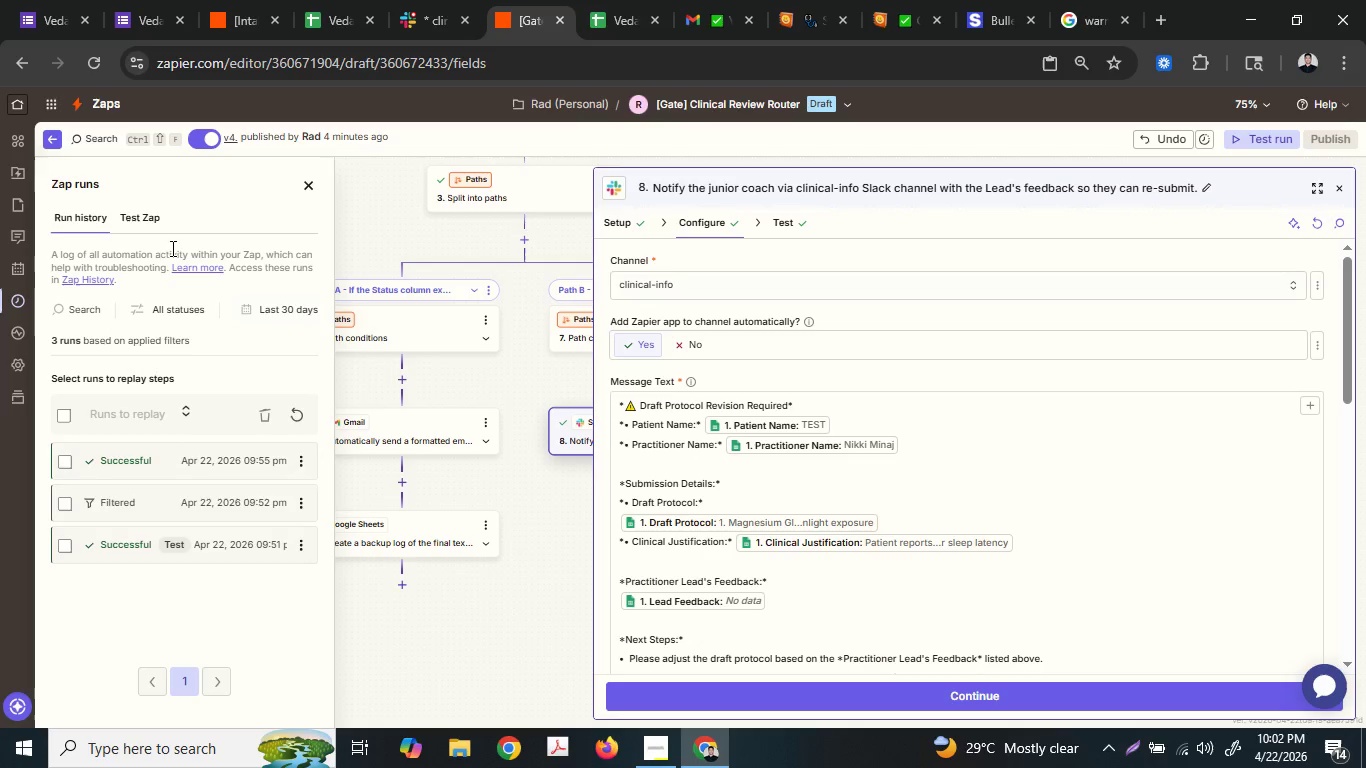 
double_click([161, 207])
 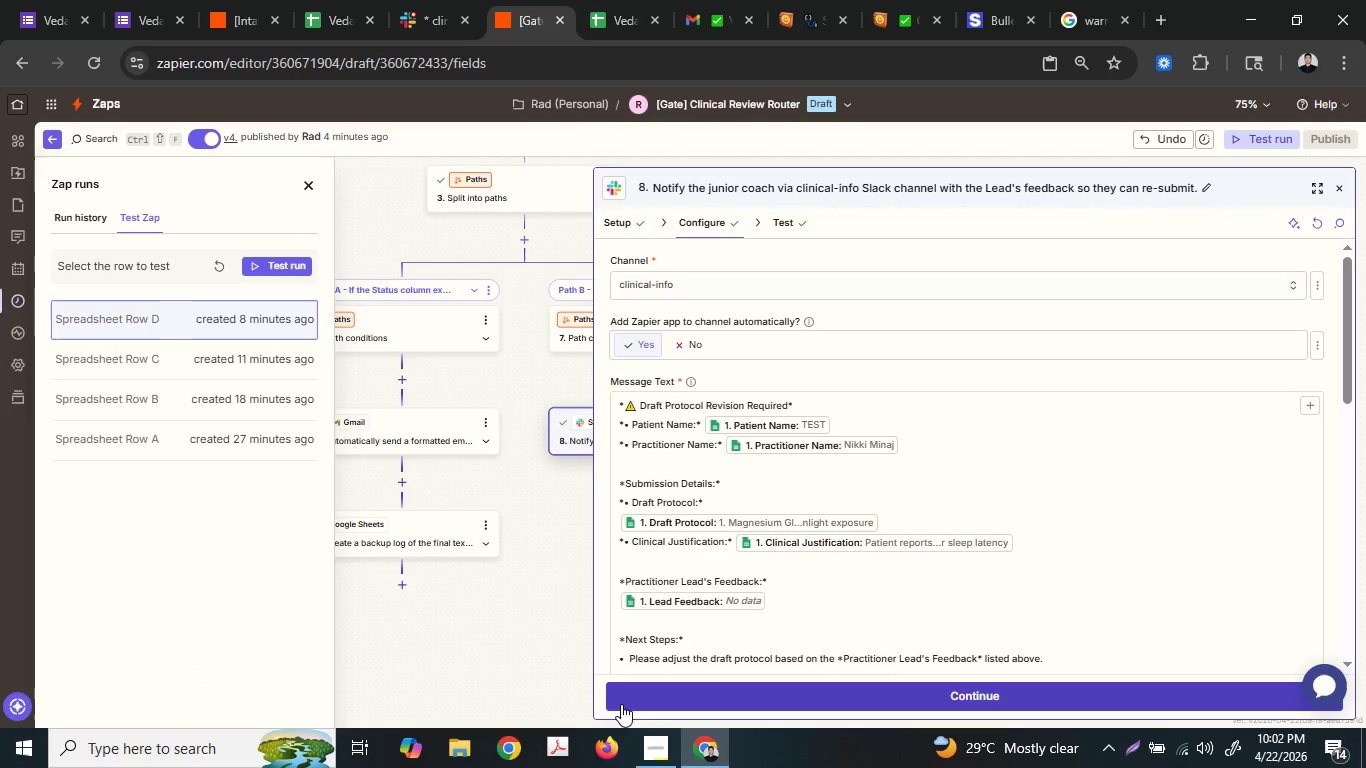 
left_click([649, 753])